 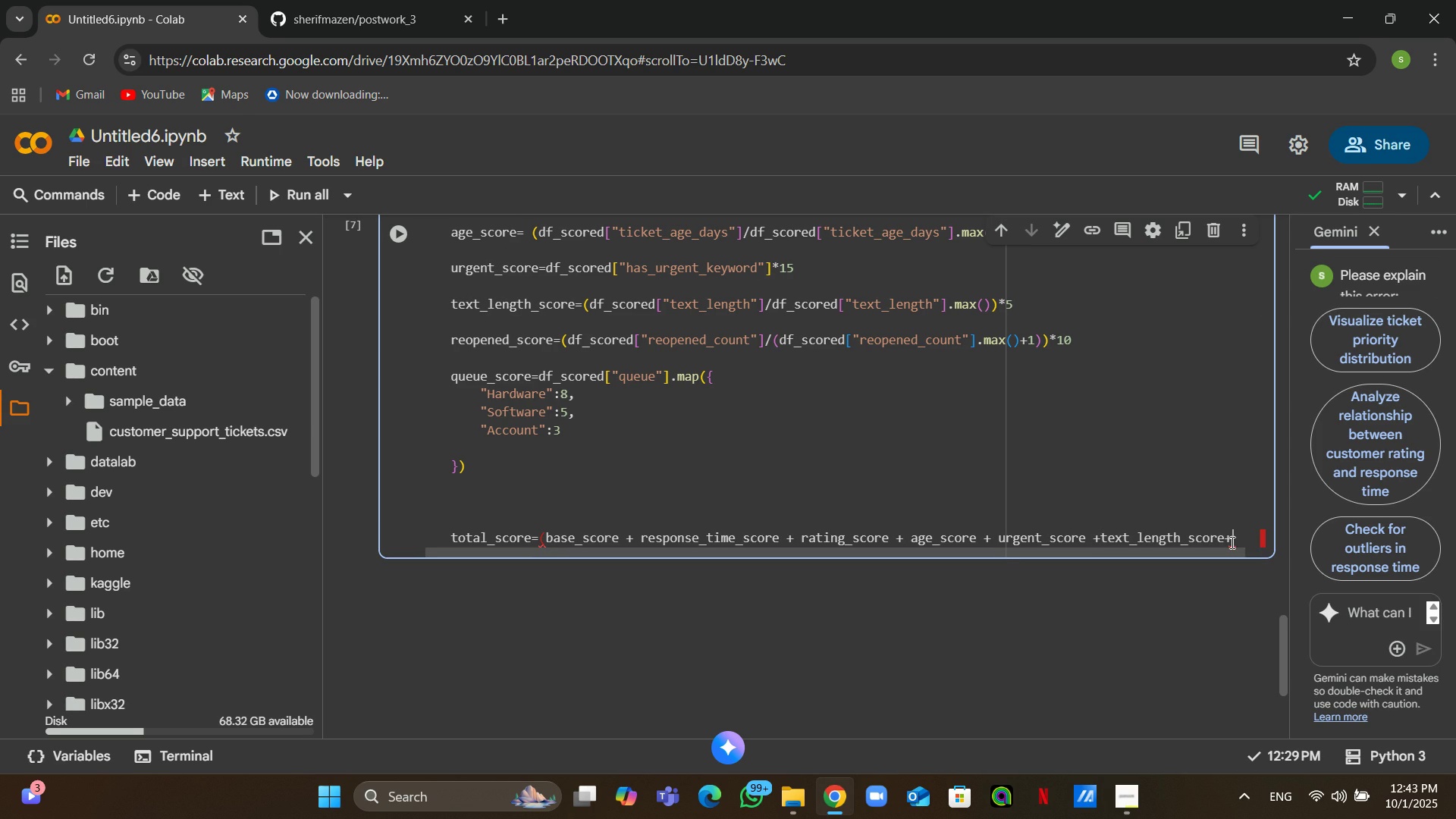 
key(ArrowLeft)
 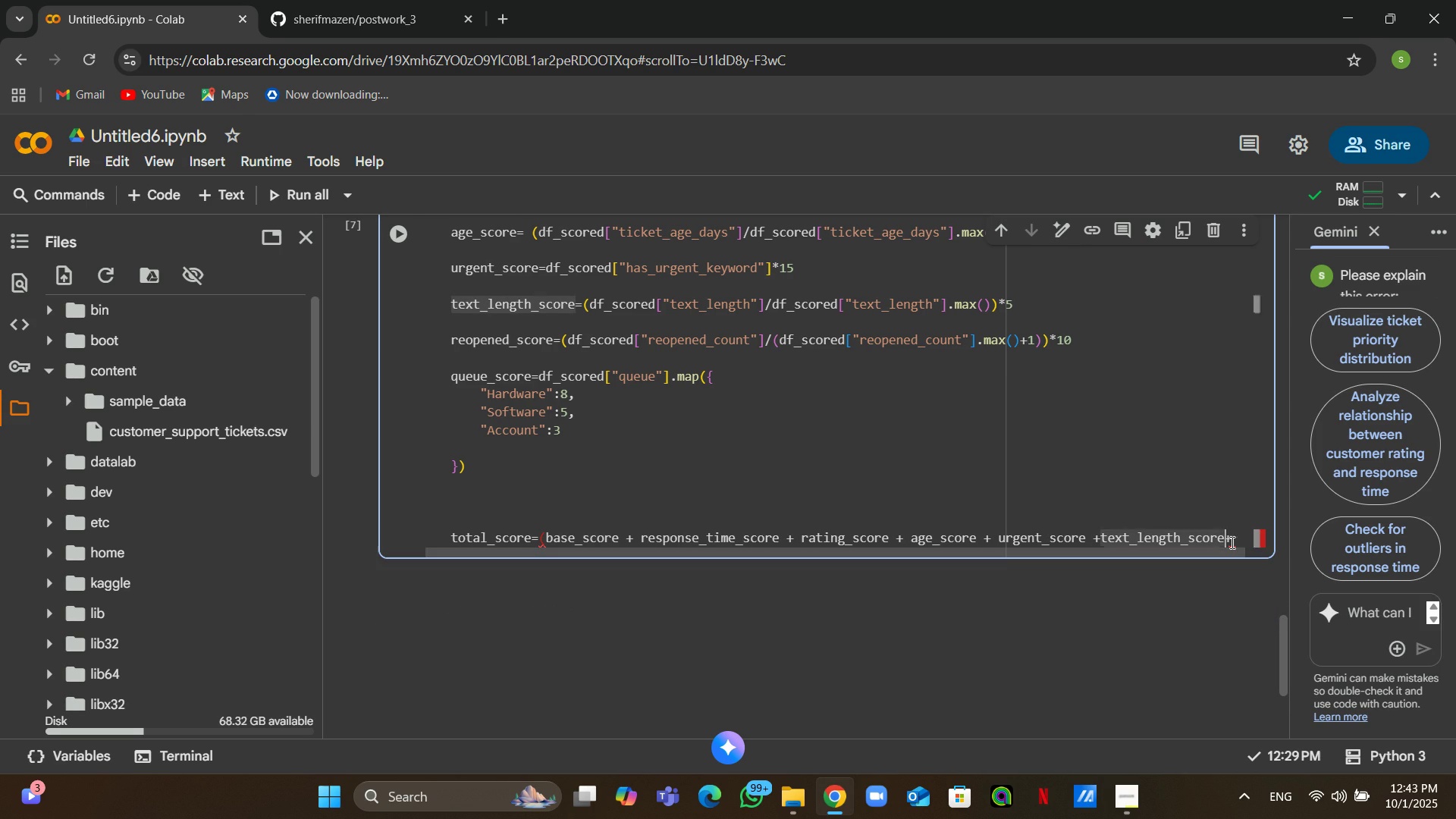 
key(Space)
 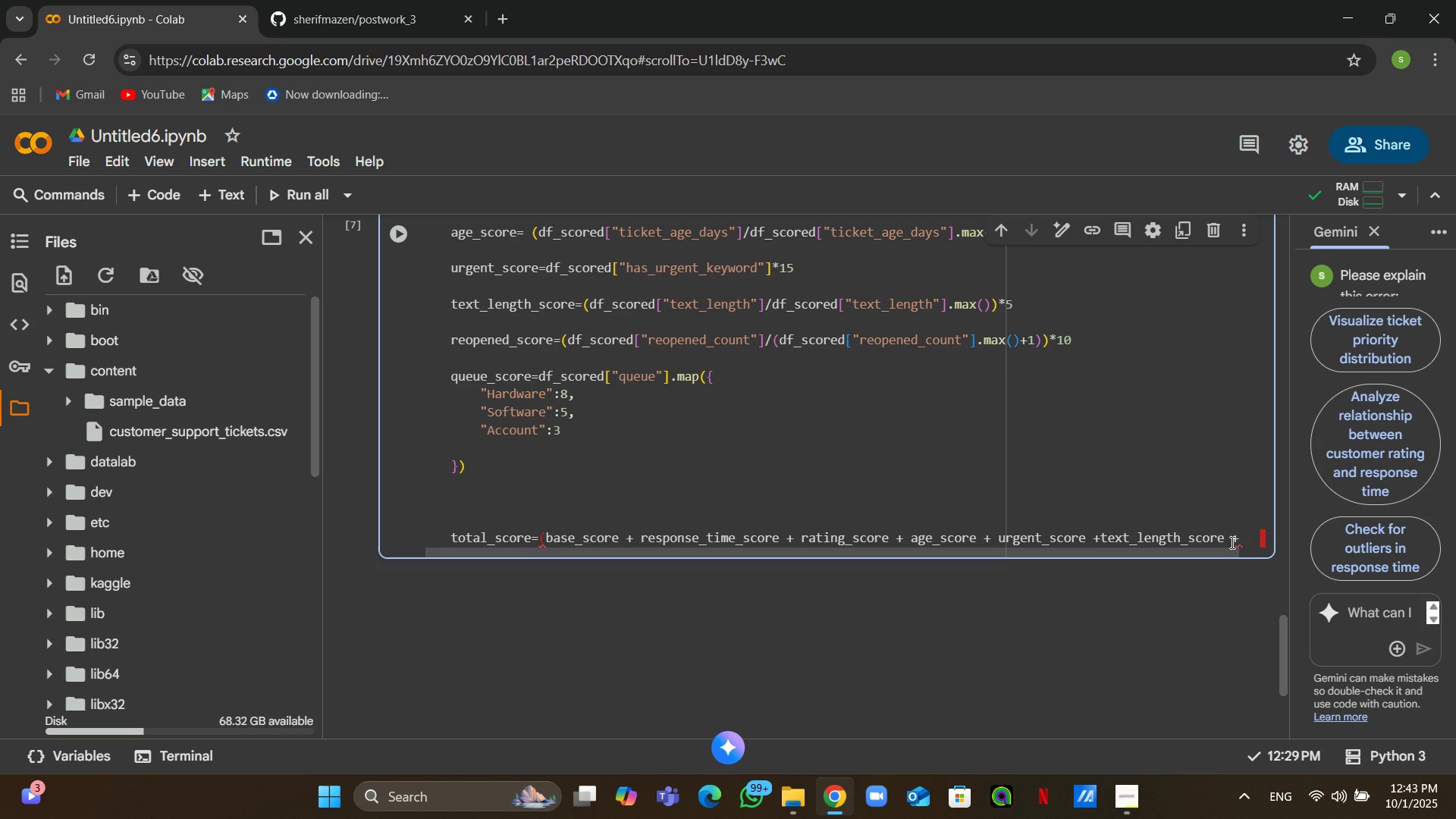 
key(ArrowRight)
 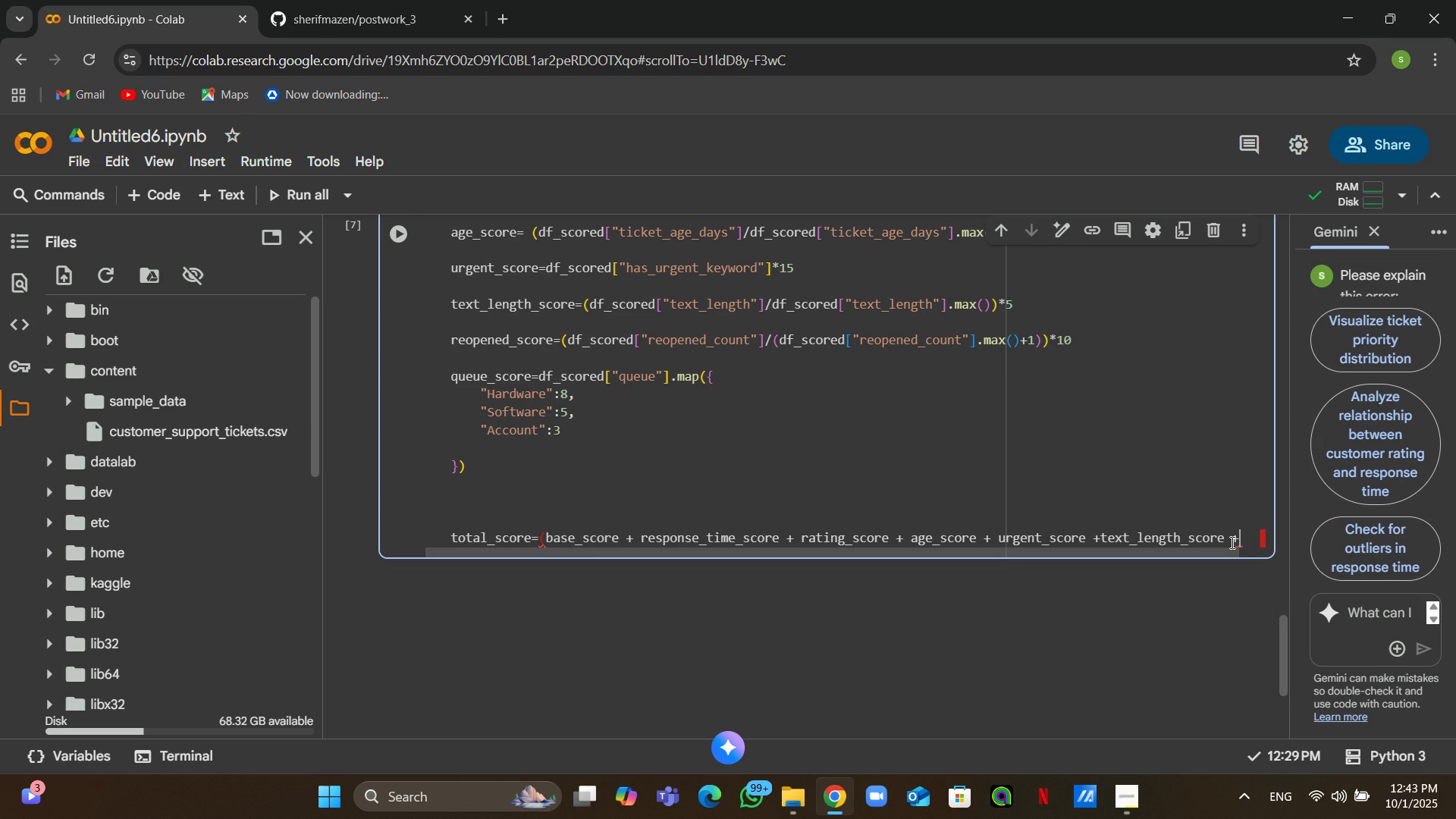 
key(Backspace)